 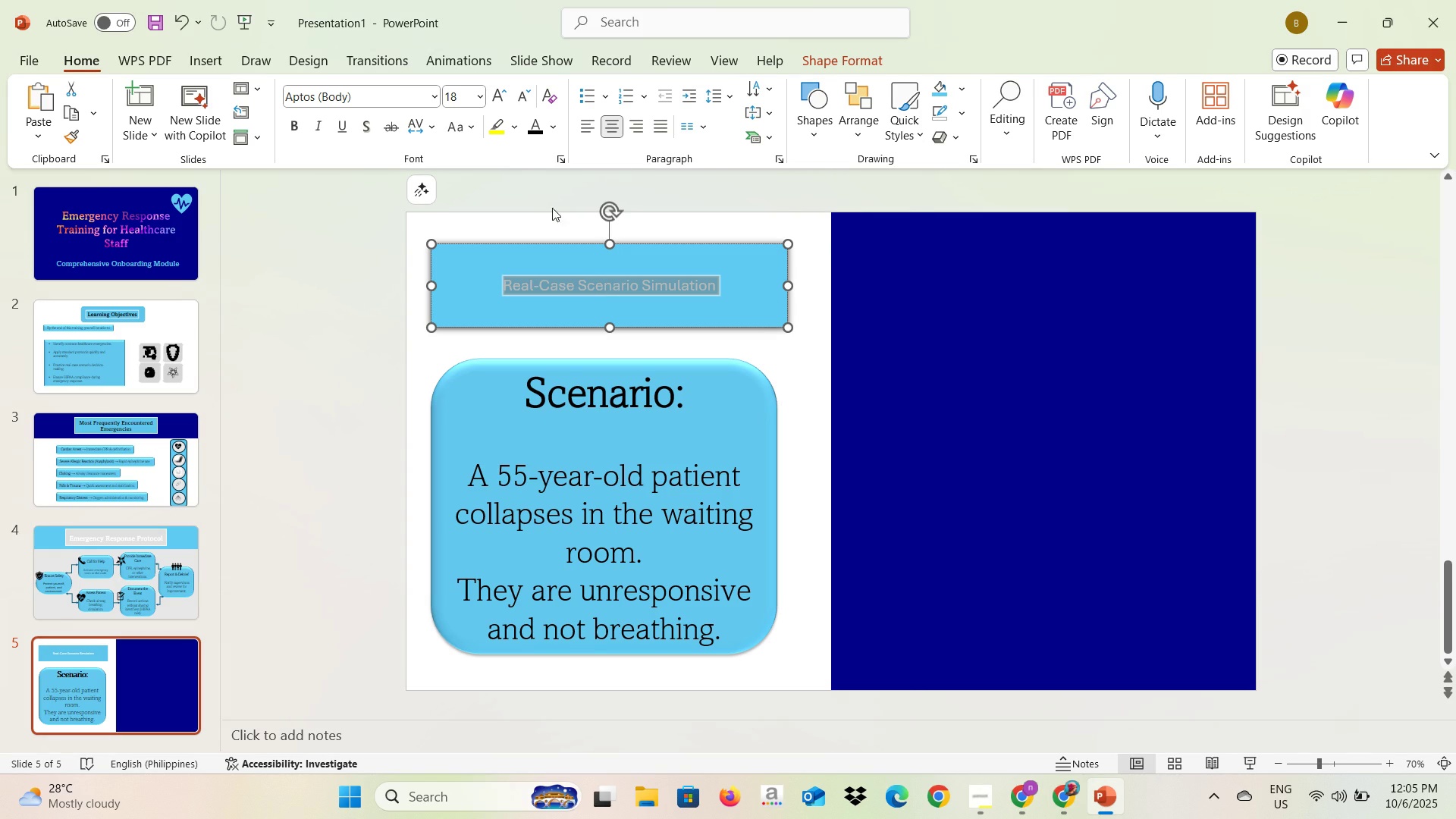 
left_click([430, 88])
 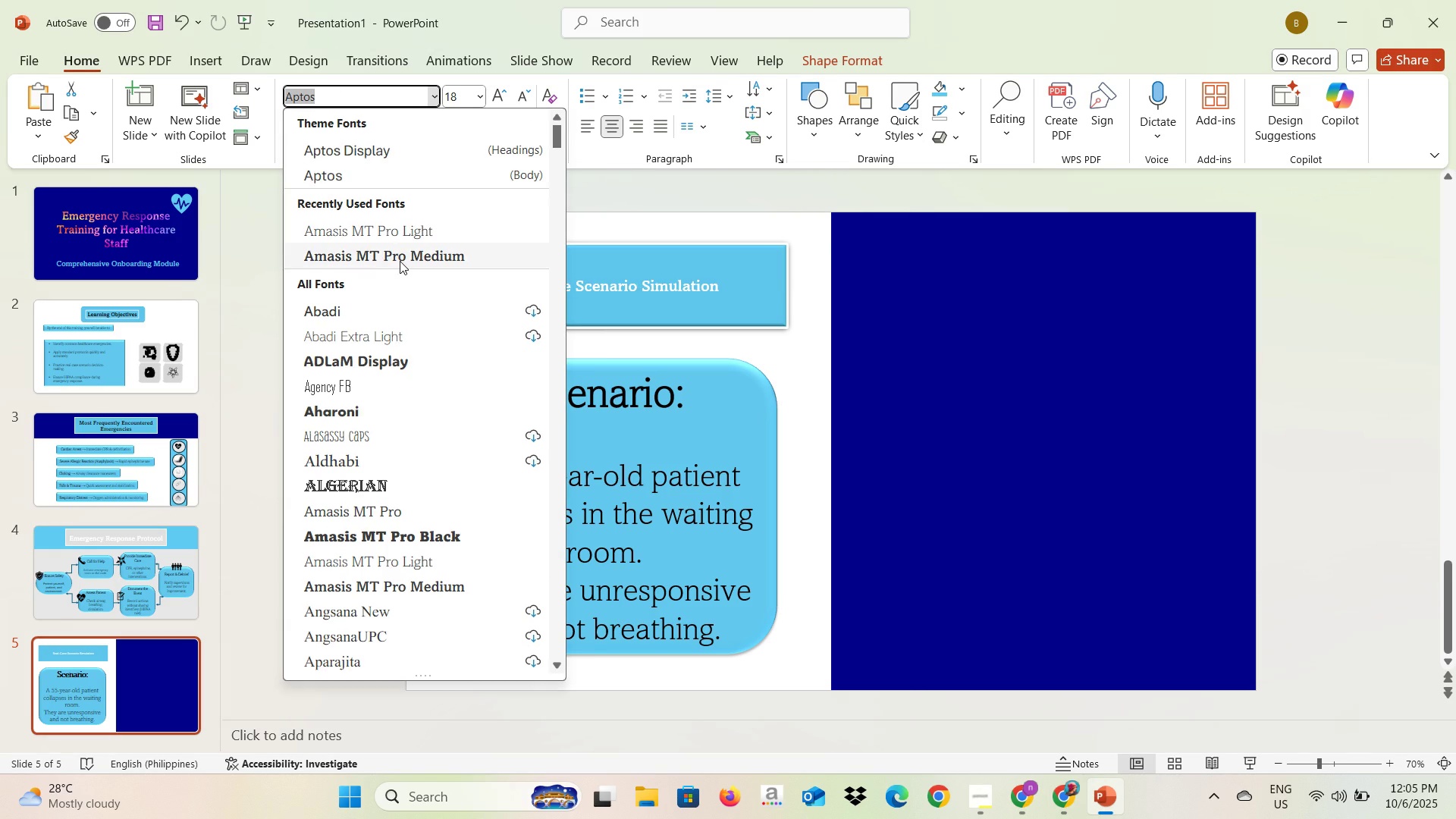 
left_click([400, 261])
 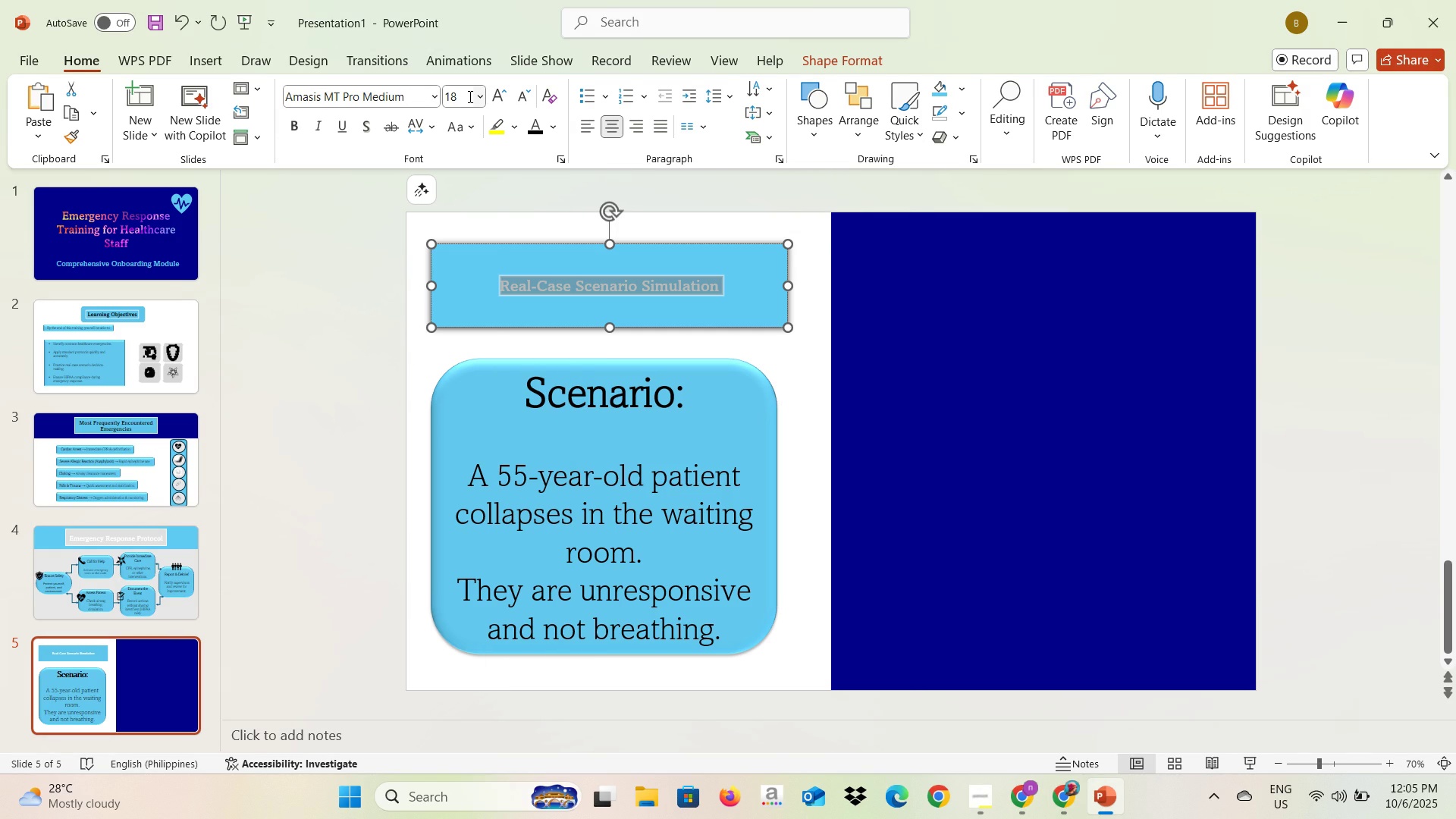 
left_click([475, 97])
 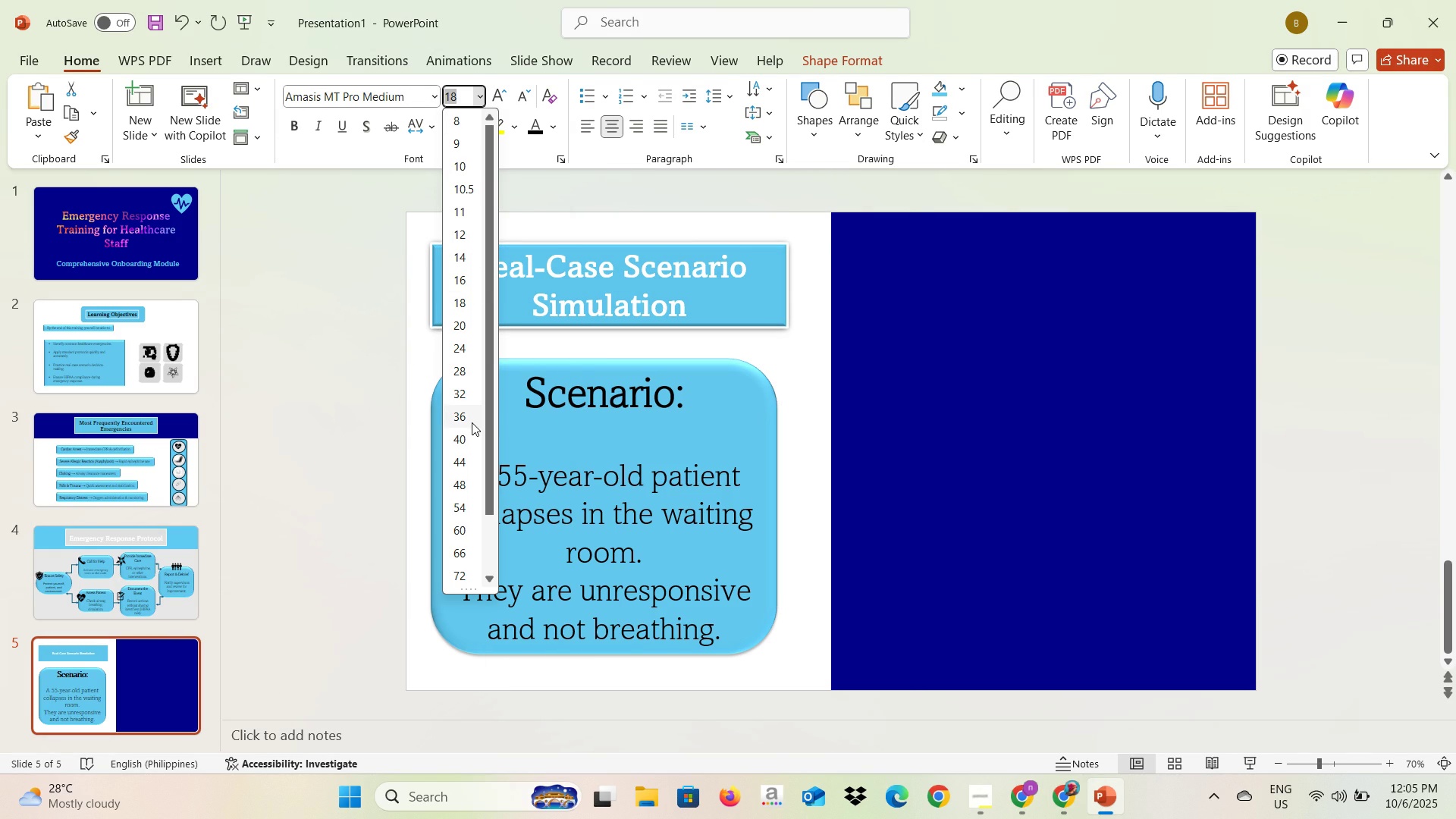 
left_click([472, 422])
 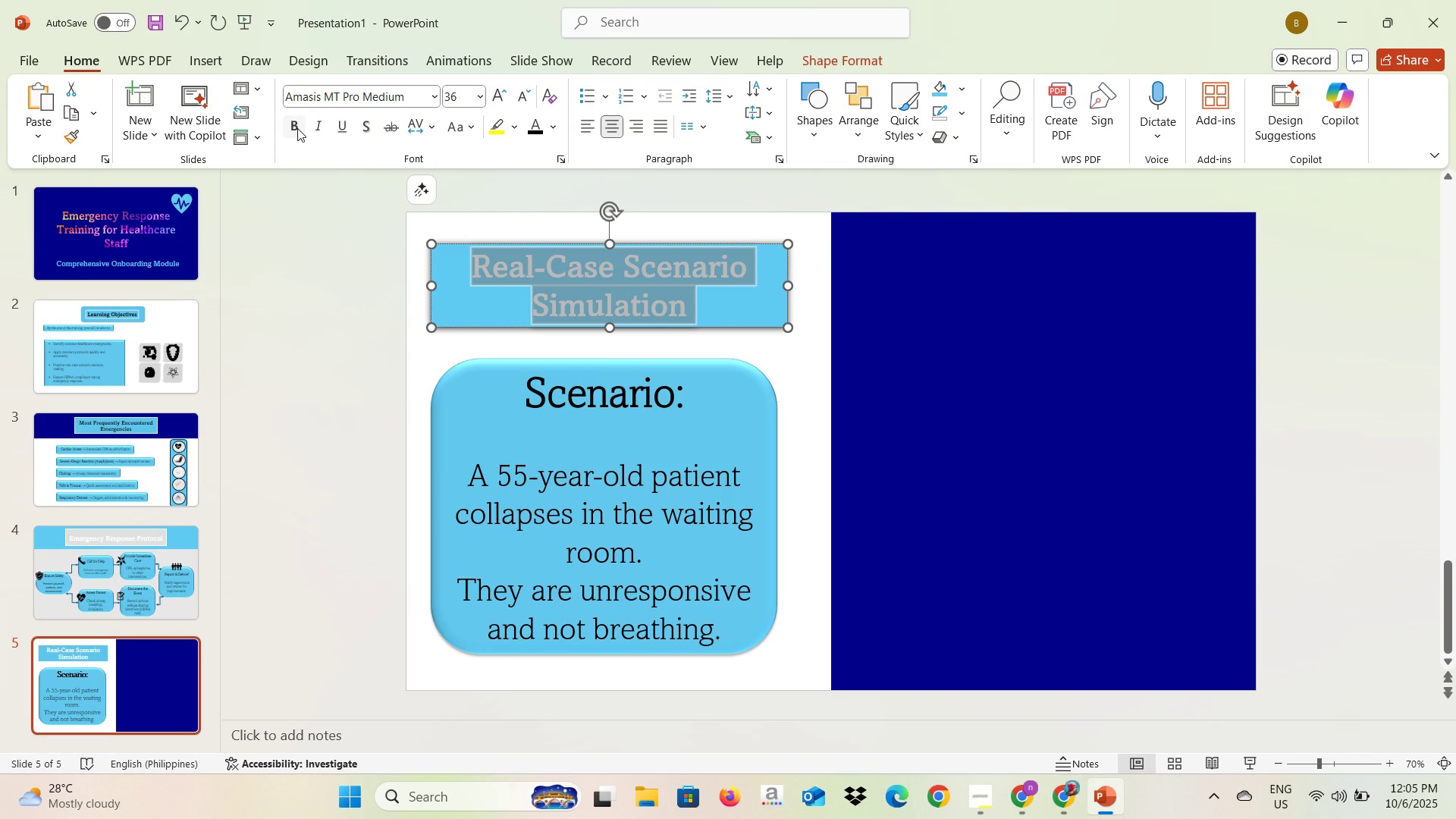 
left_click([297, 128])
 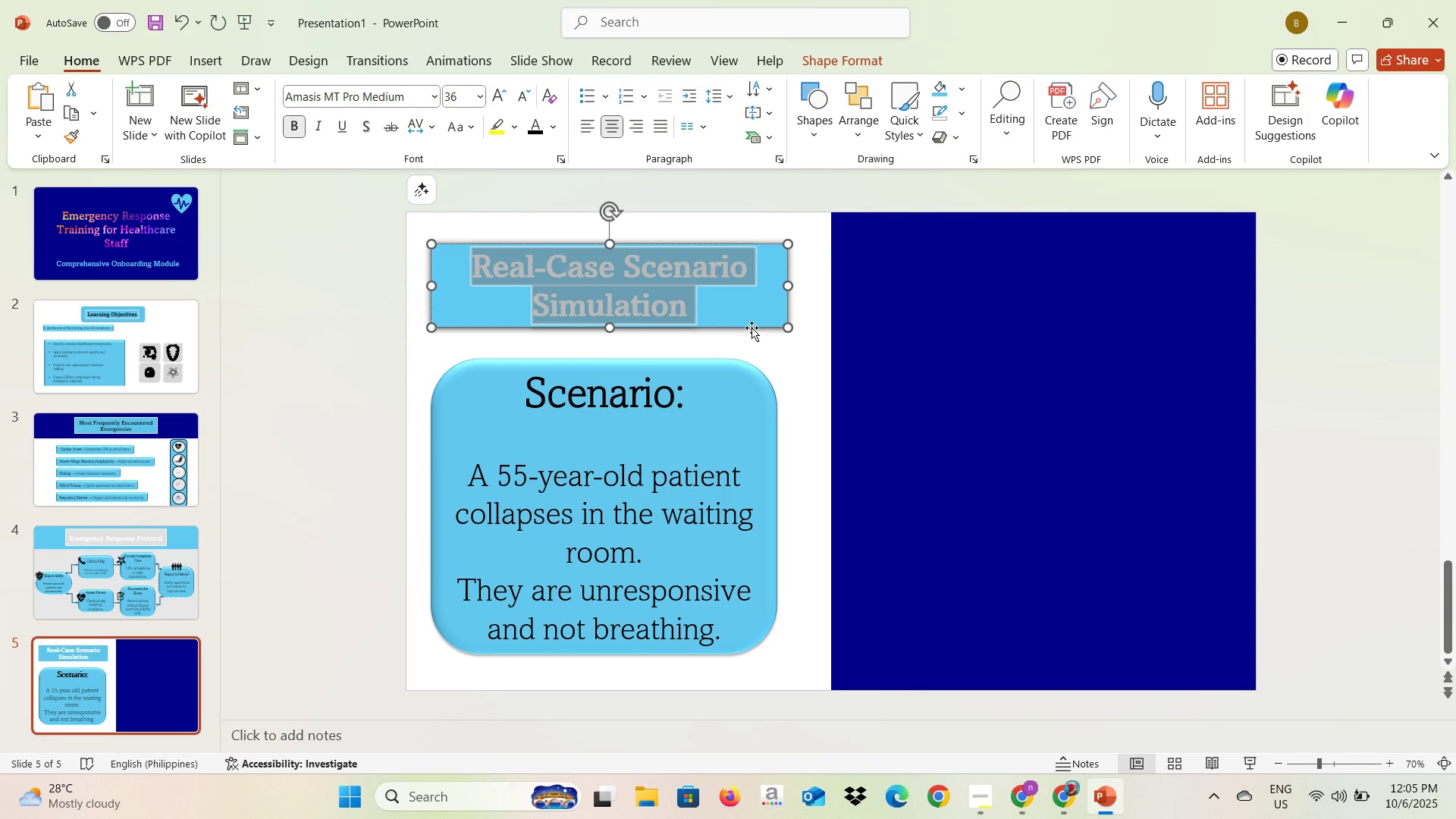 
left_click([752, 328])